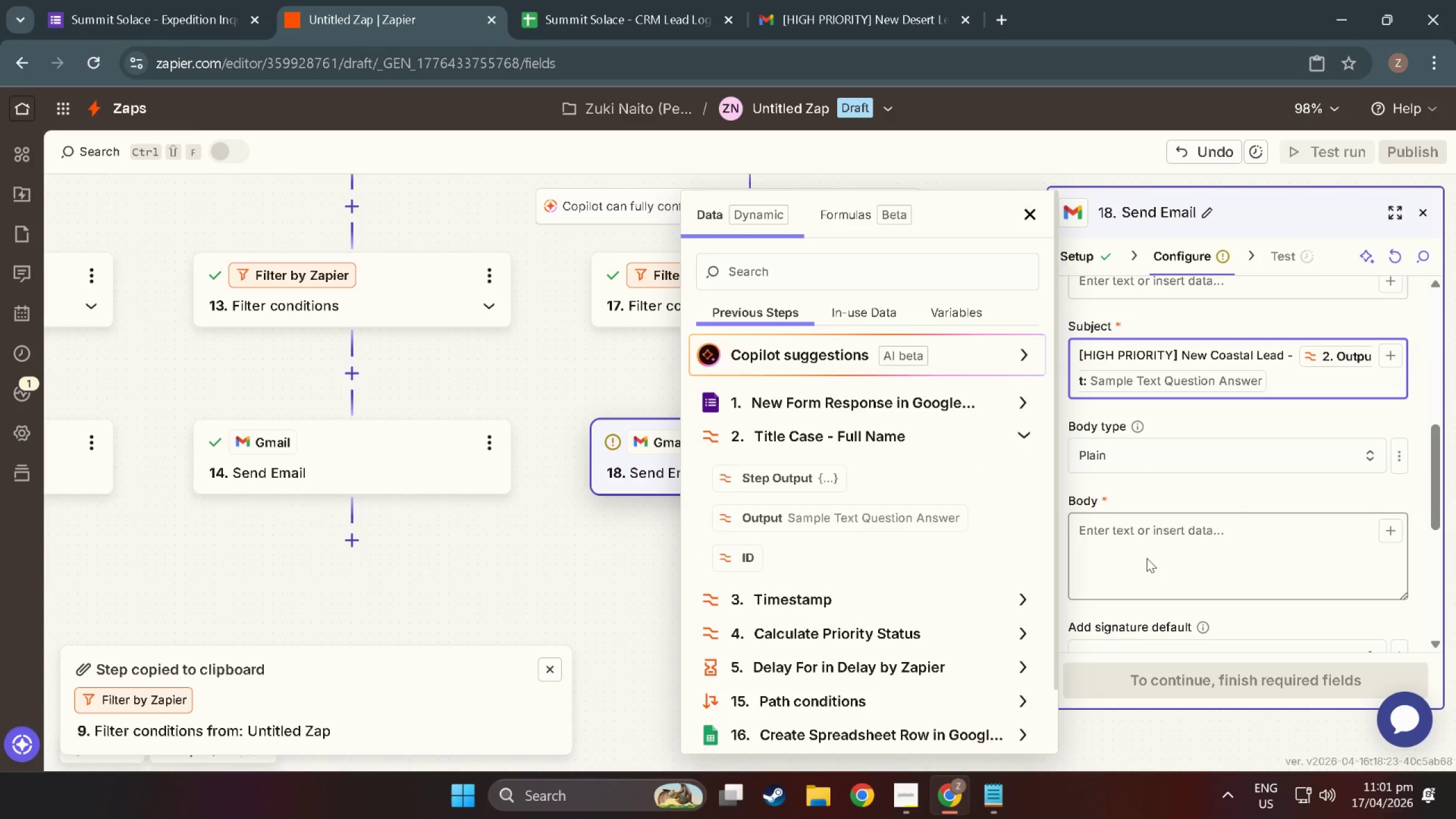 
key(Meta+Period)
 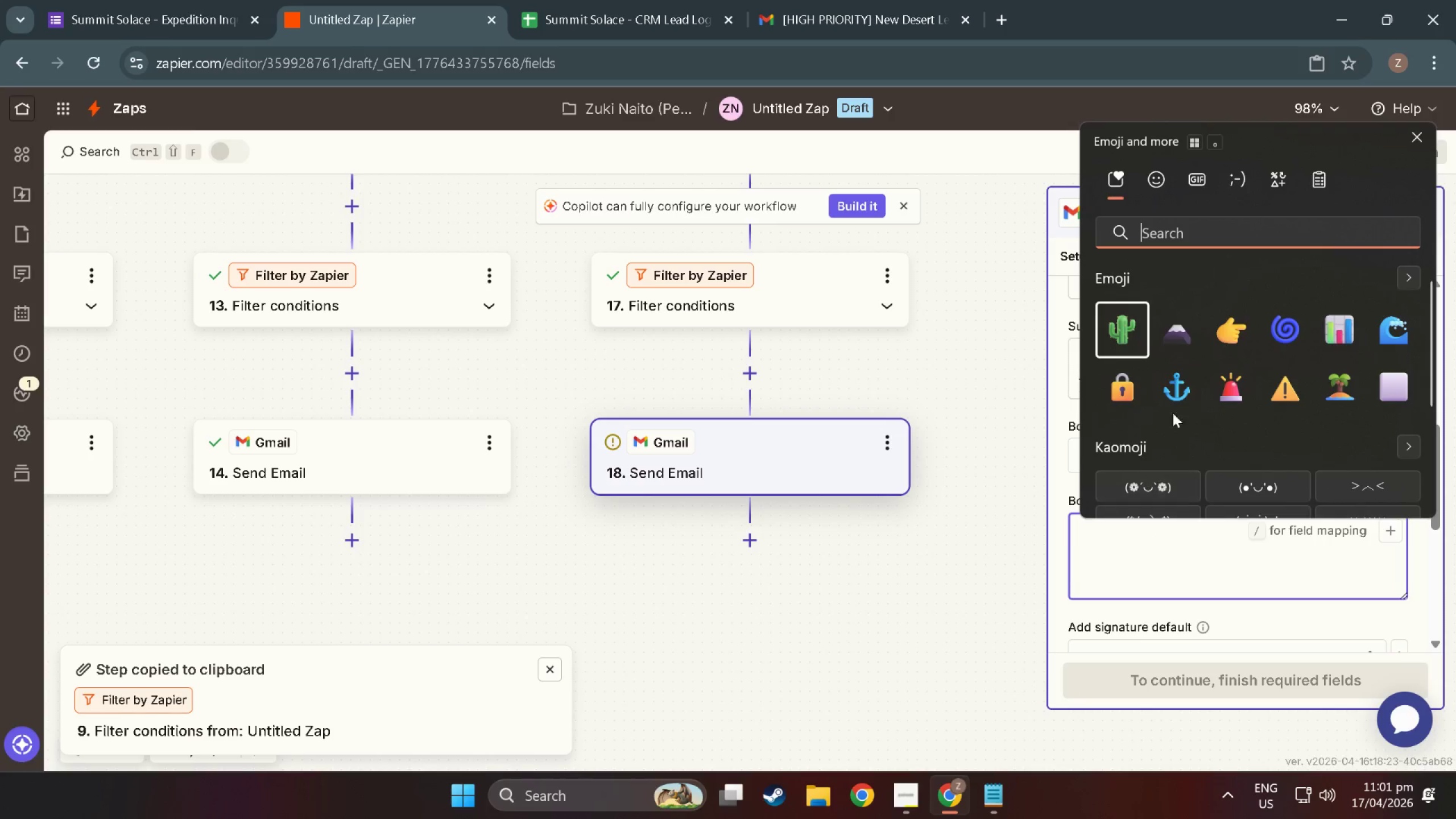 
type(coast)
 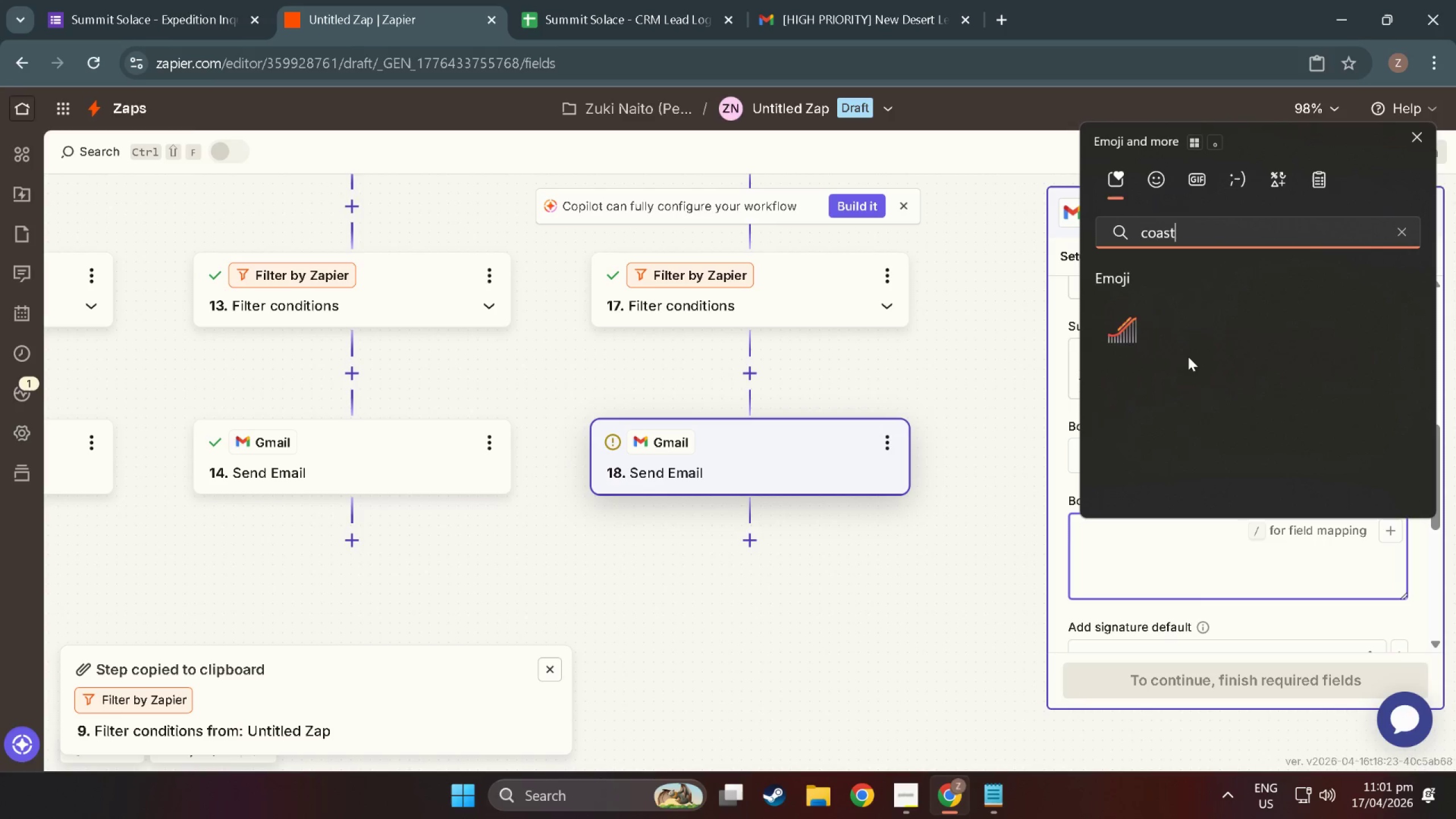 
type(alwater)
 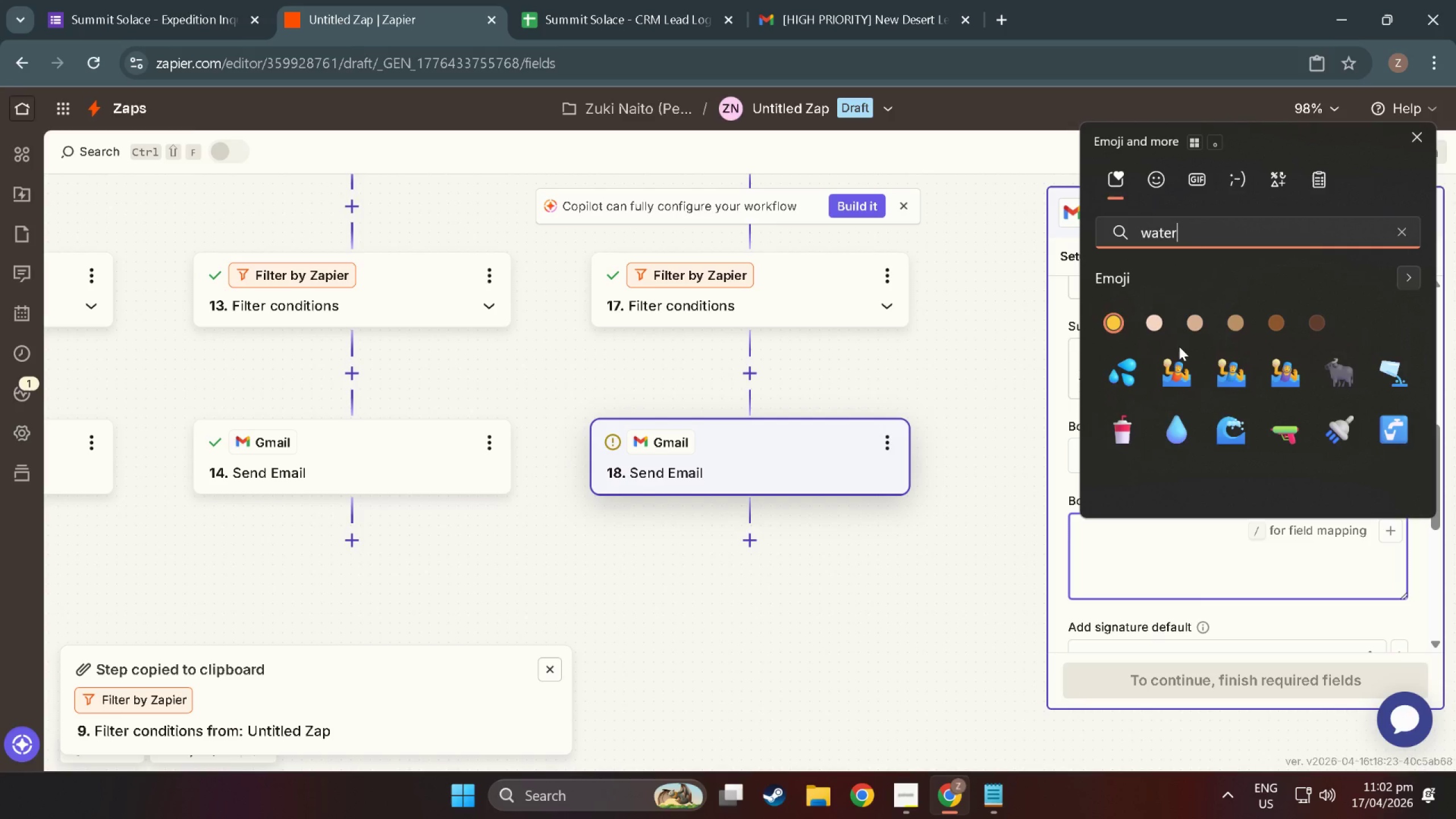 
hold_key(key=Backspace, duration=0.79)
 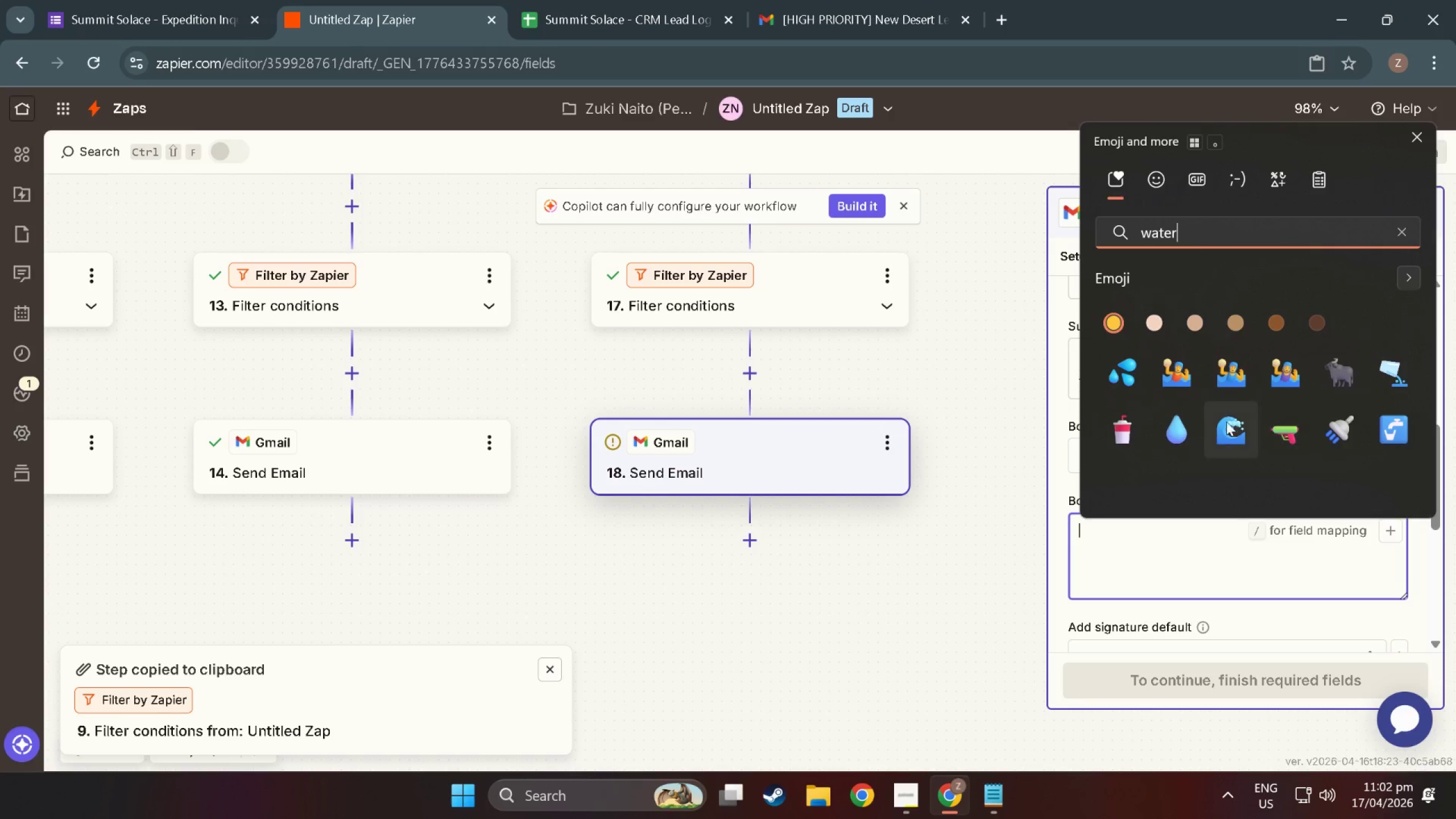 
left_click([1217, 423])
 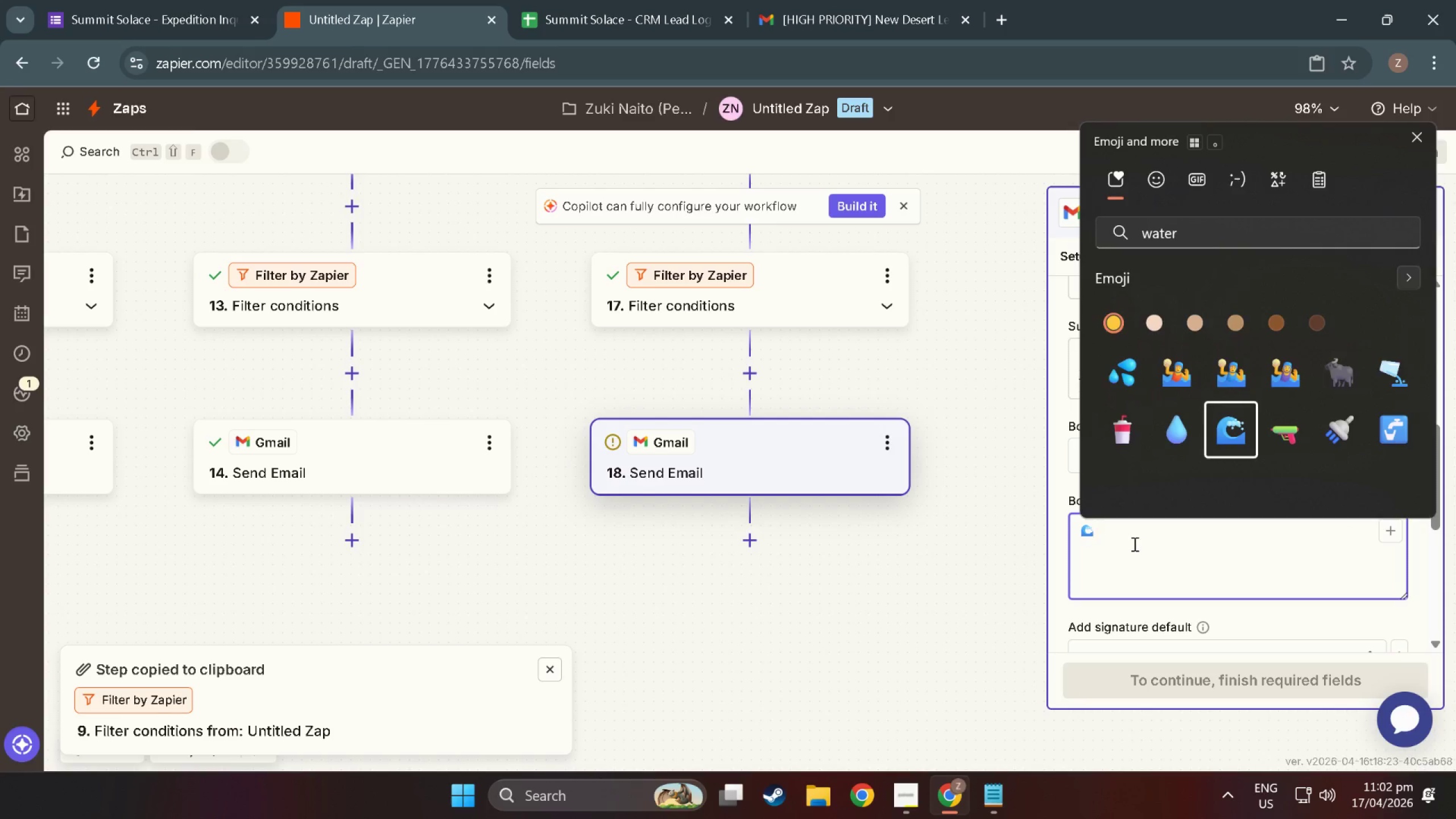 
double_click([1130, 540])
 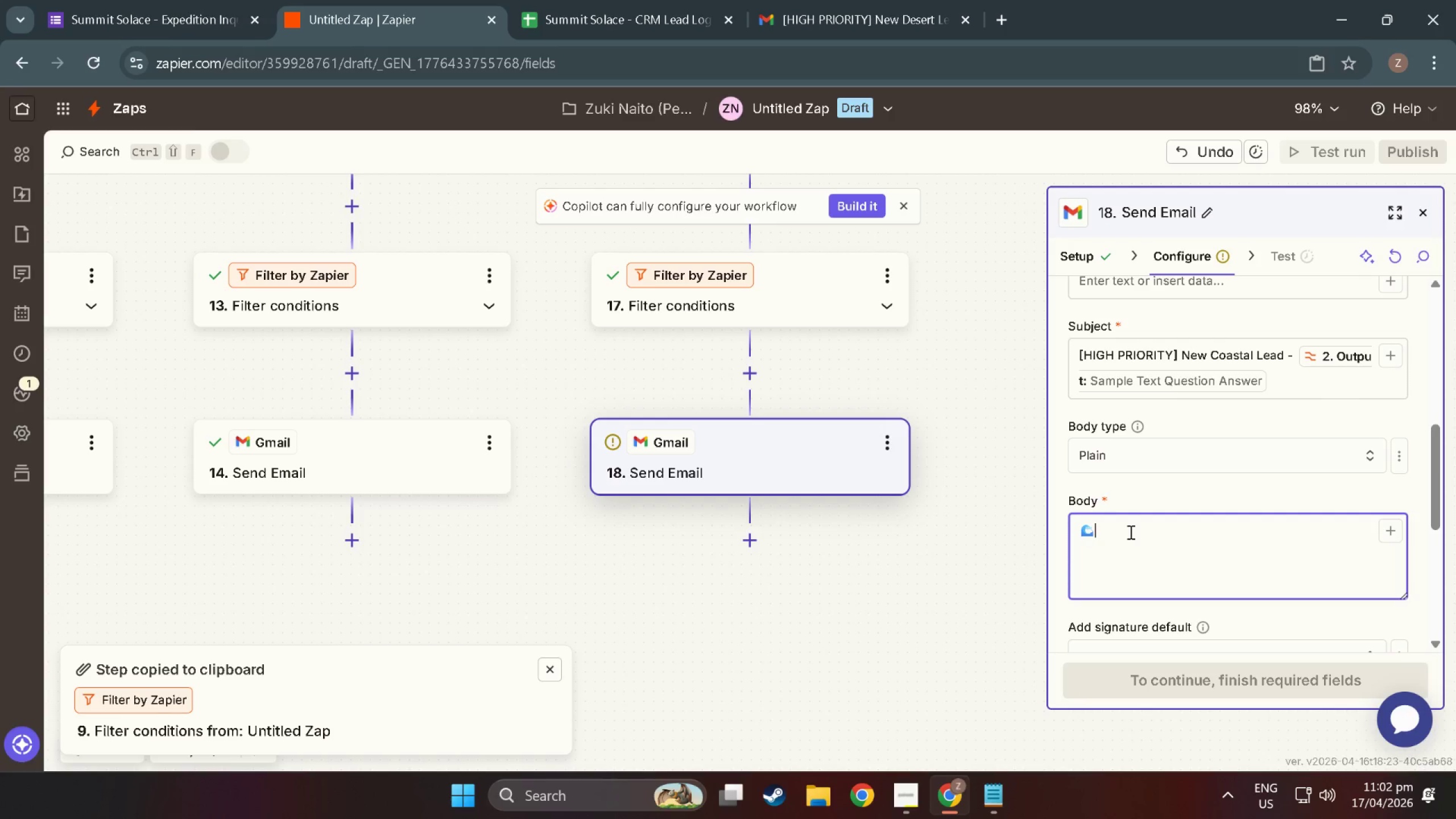 
left_click([1004, 0])
 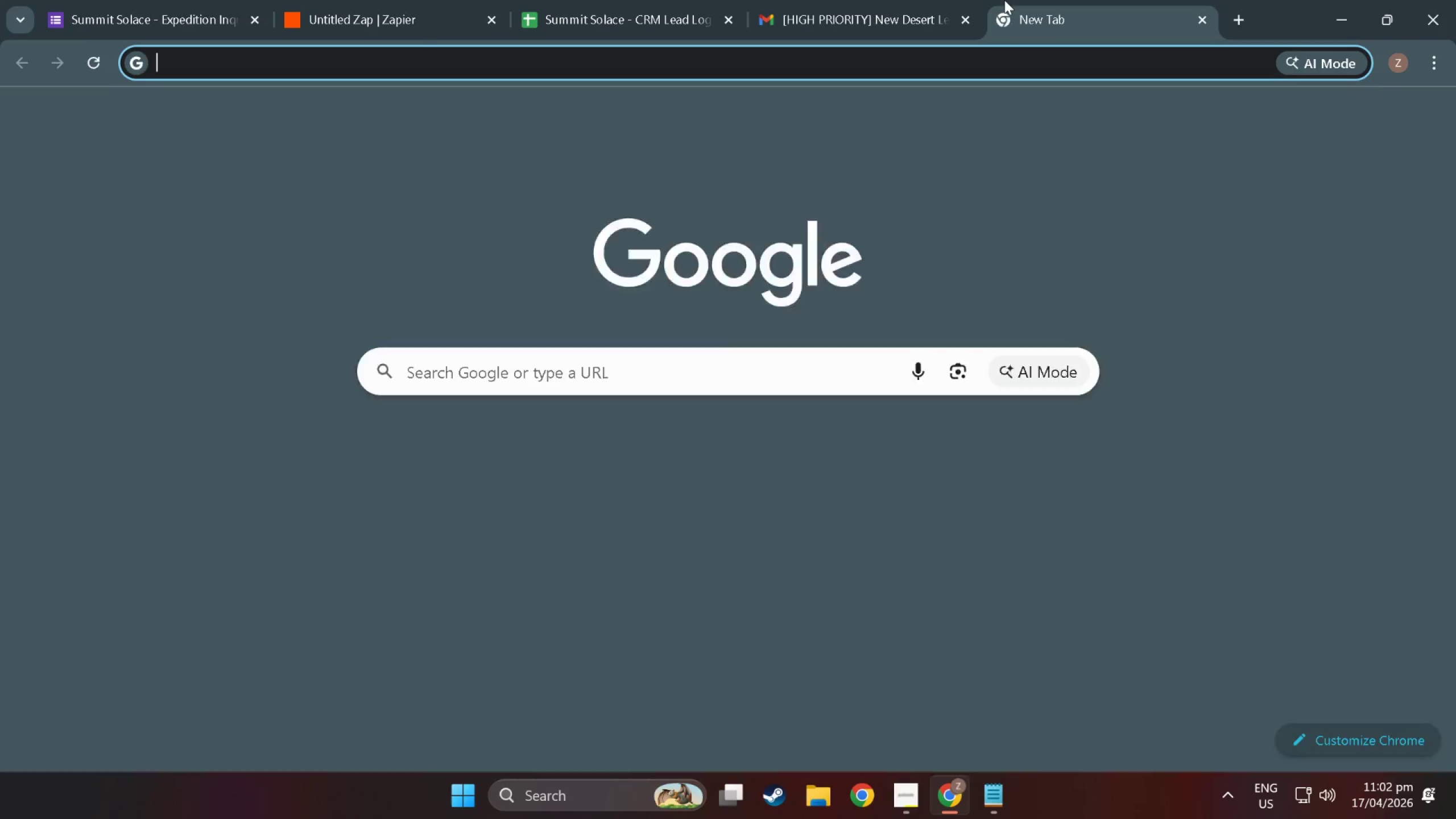 
type(coastal)
 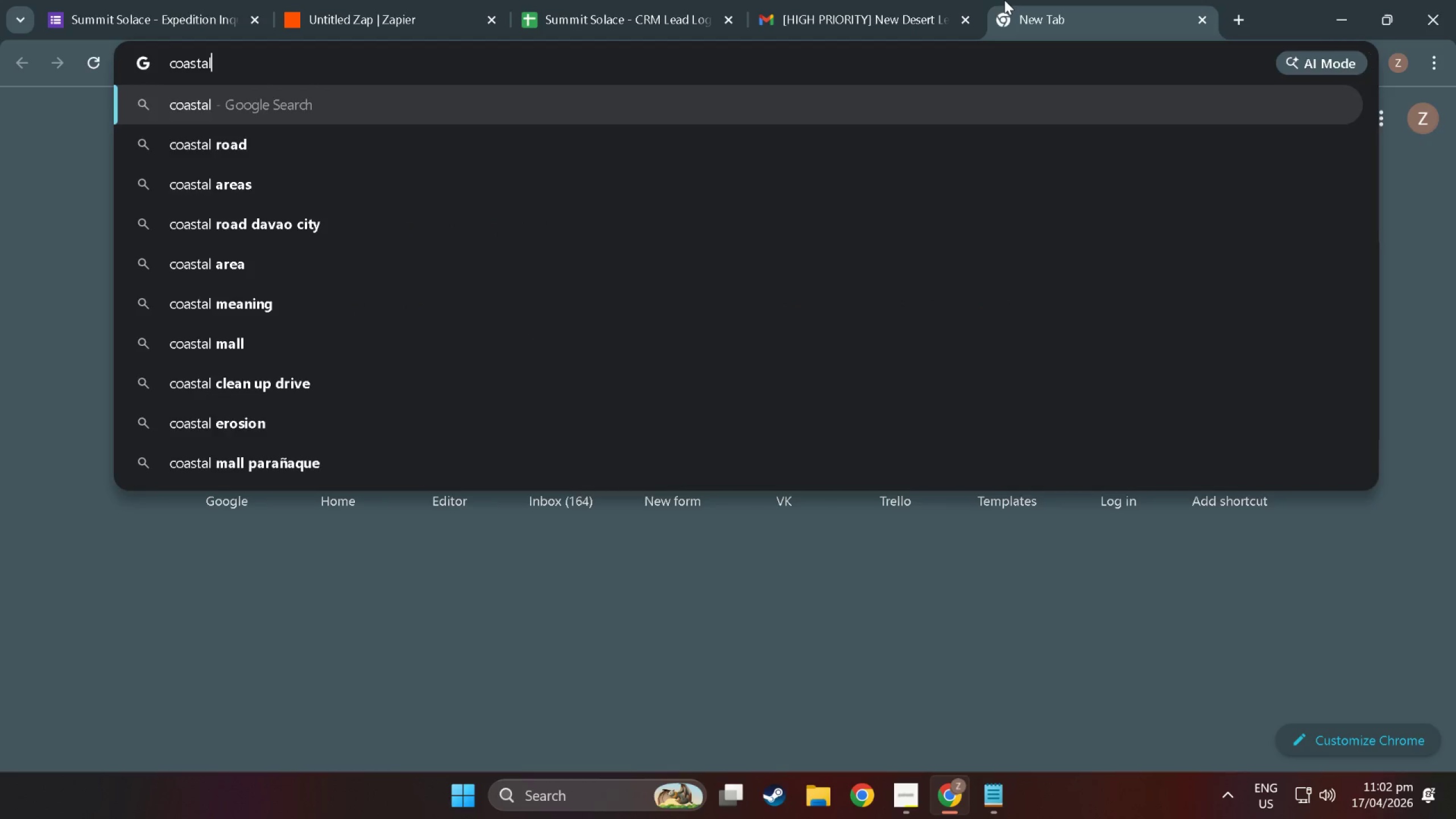 
key(Enter)
 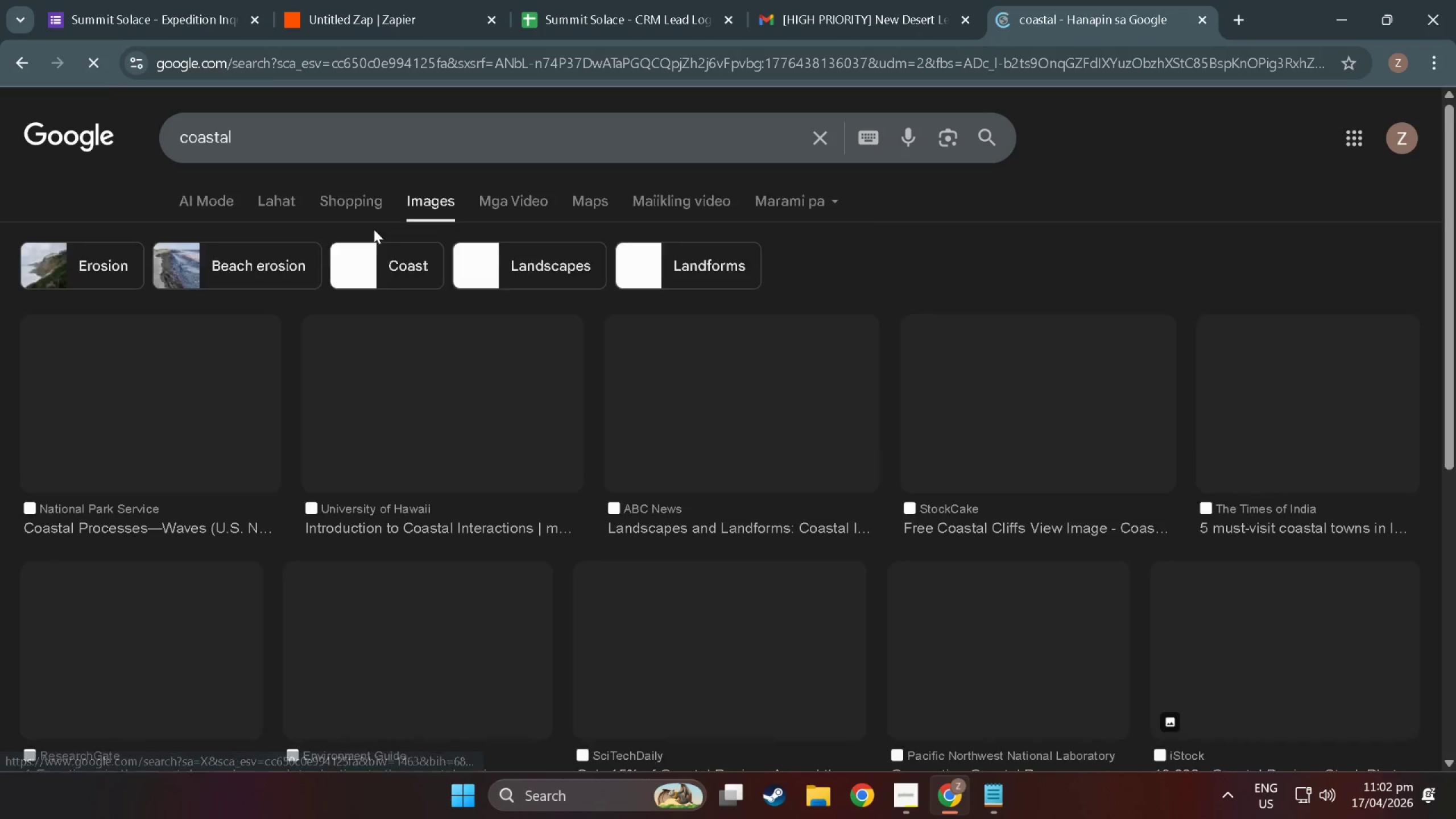 
key(Alt+AltLeft)
 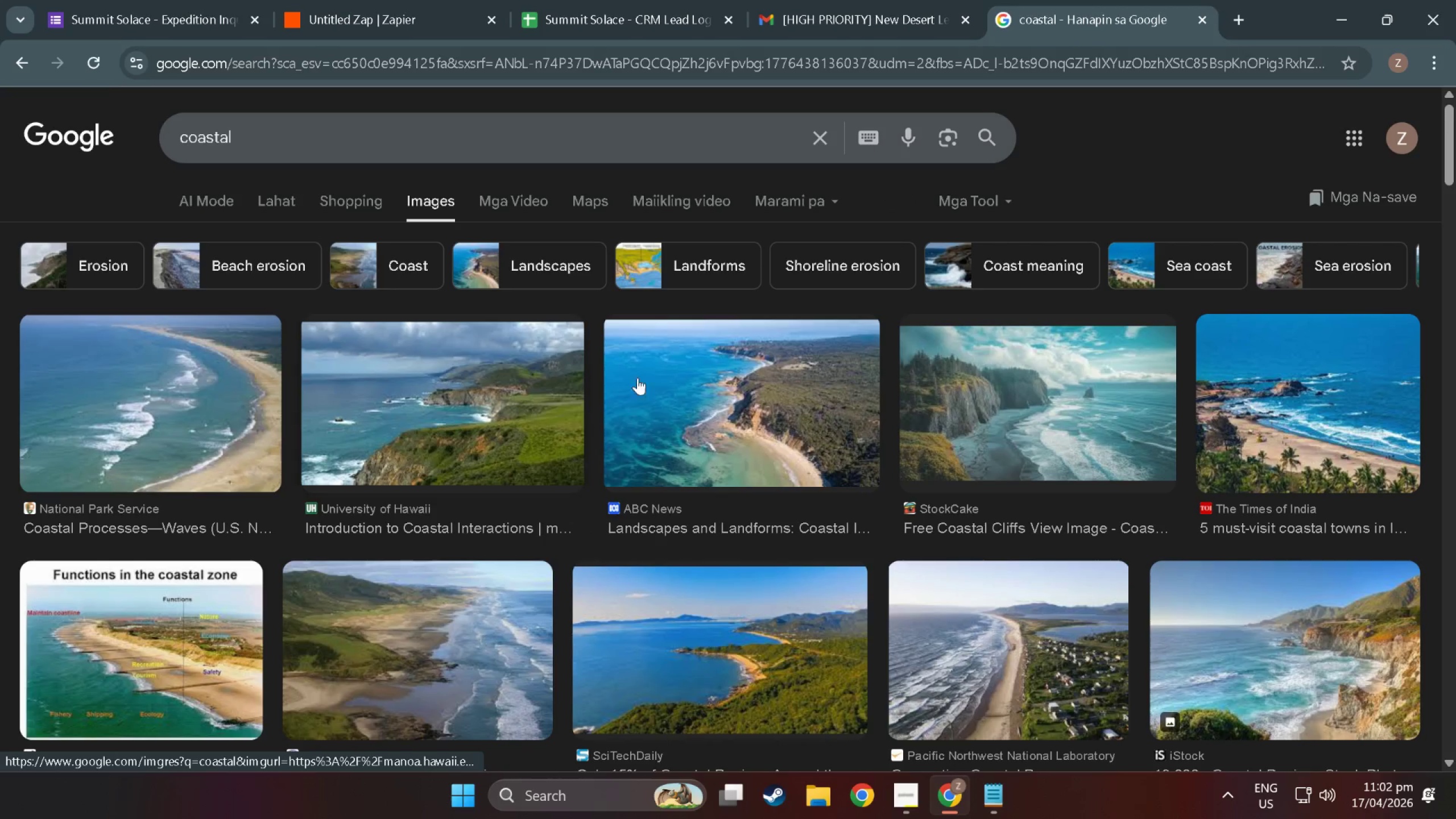 
key(Alt+Tab)